 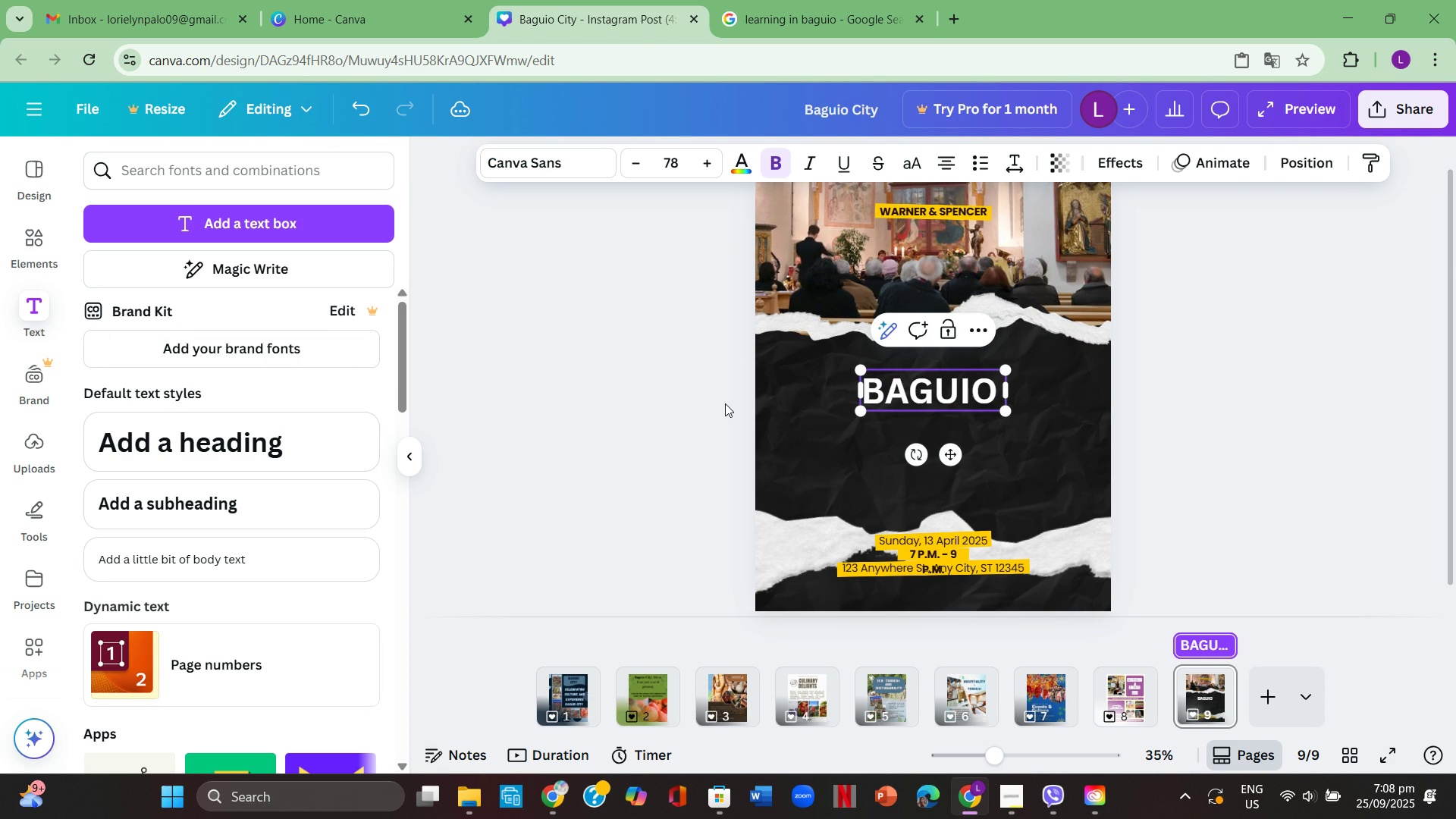 
left_click([1292, 393])
 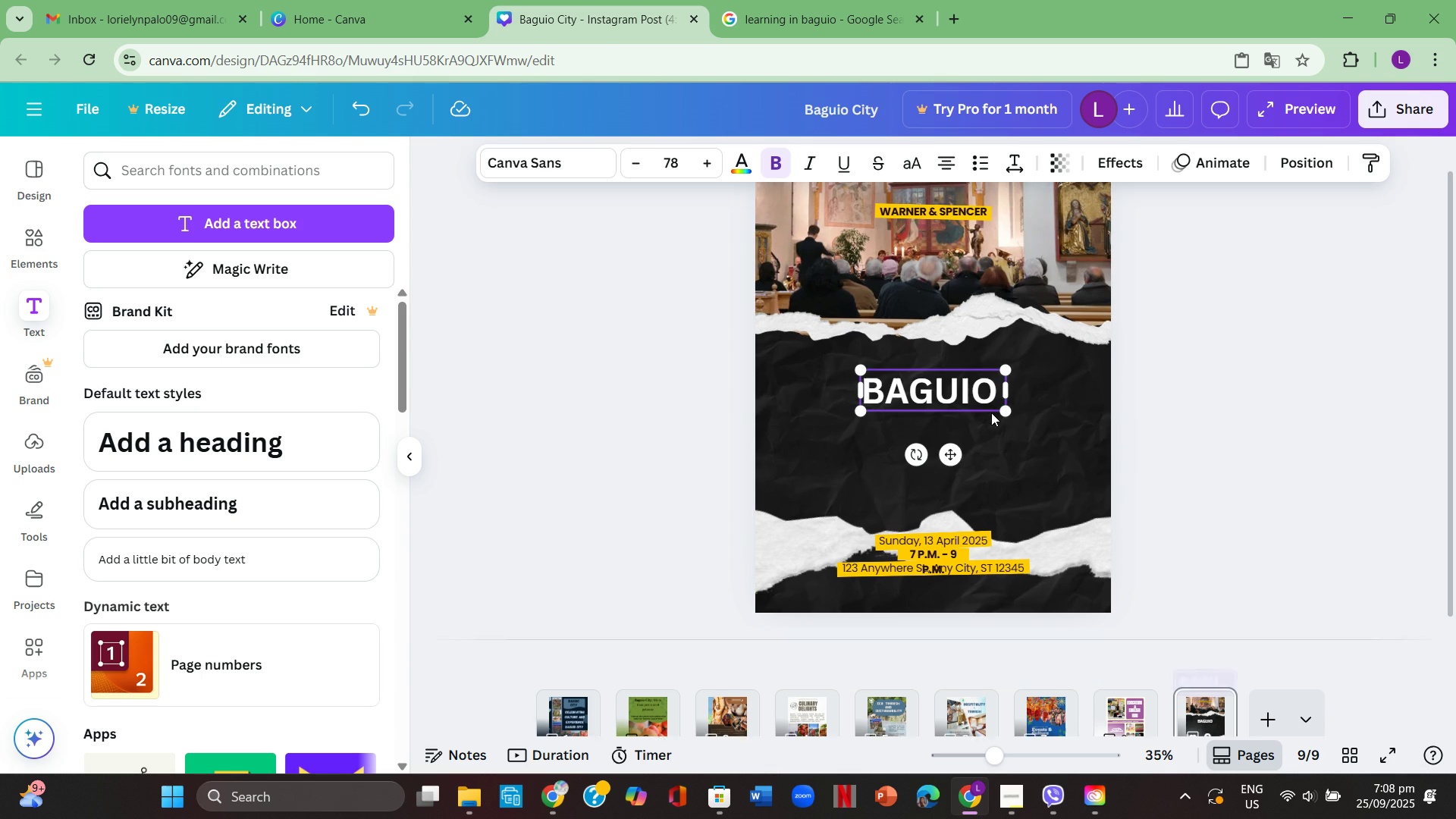 
left_click([991, 413])
 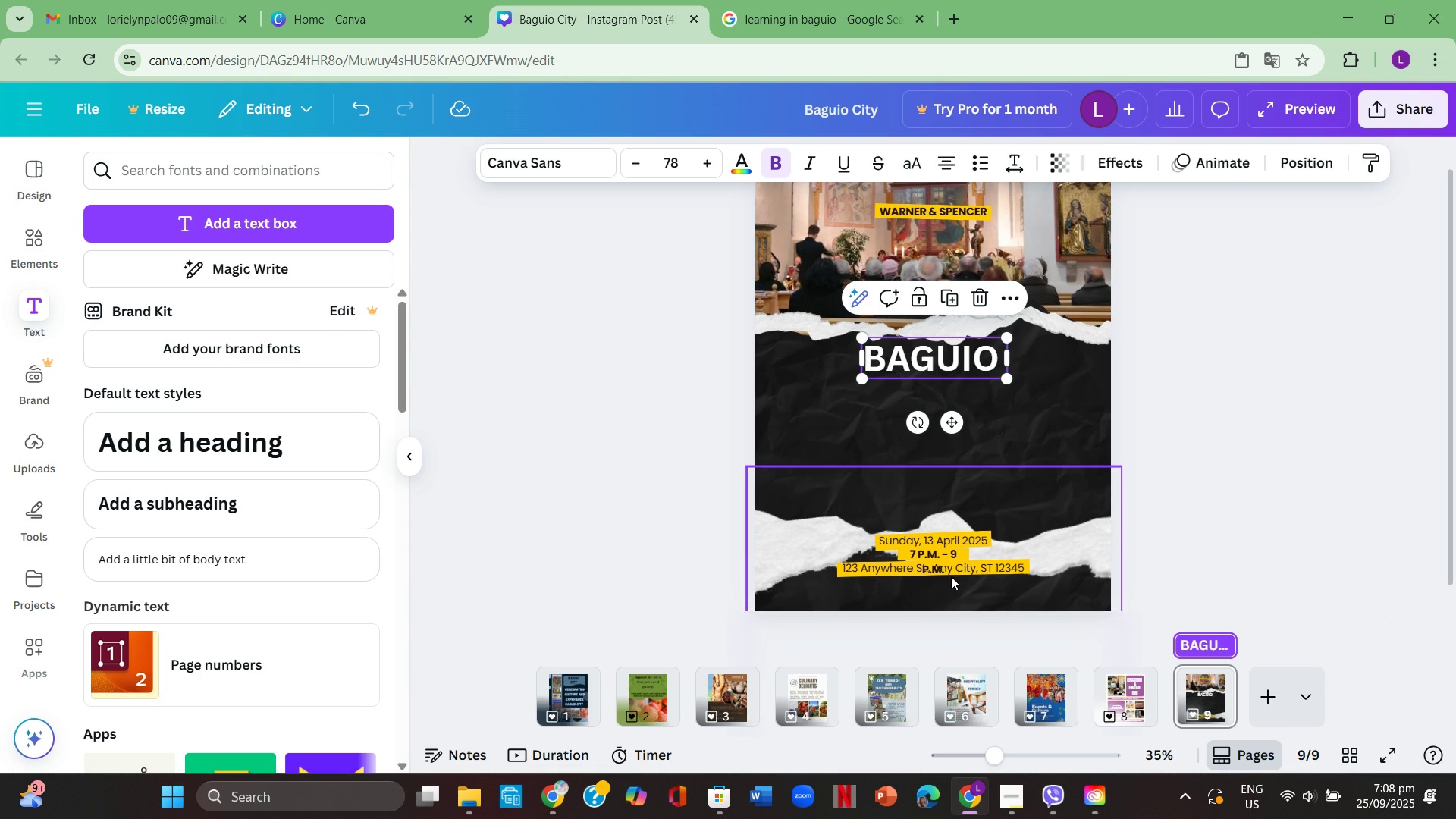 
wait(11.37)
 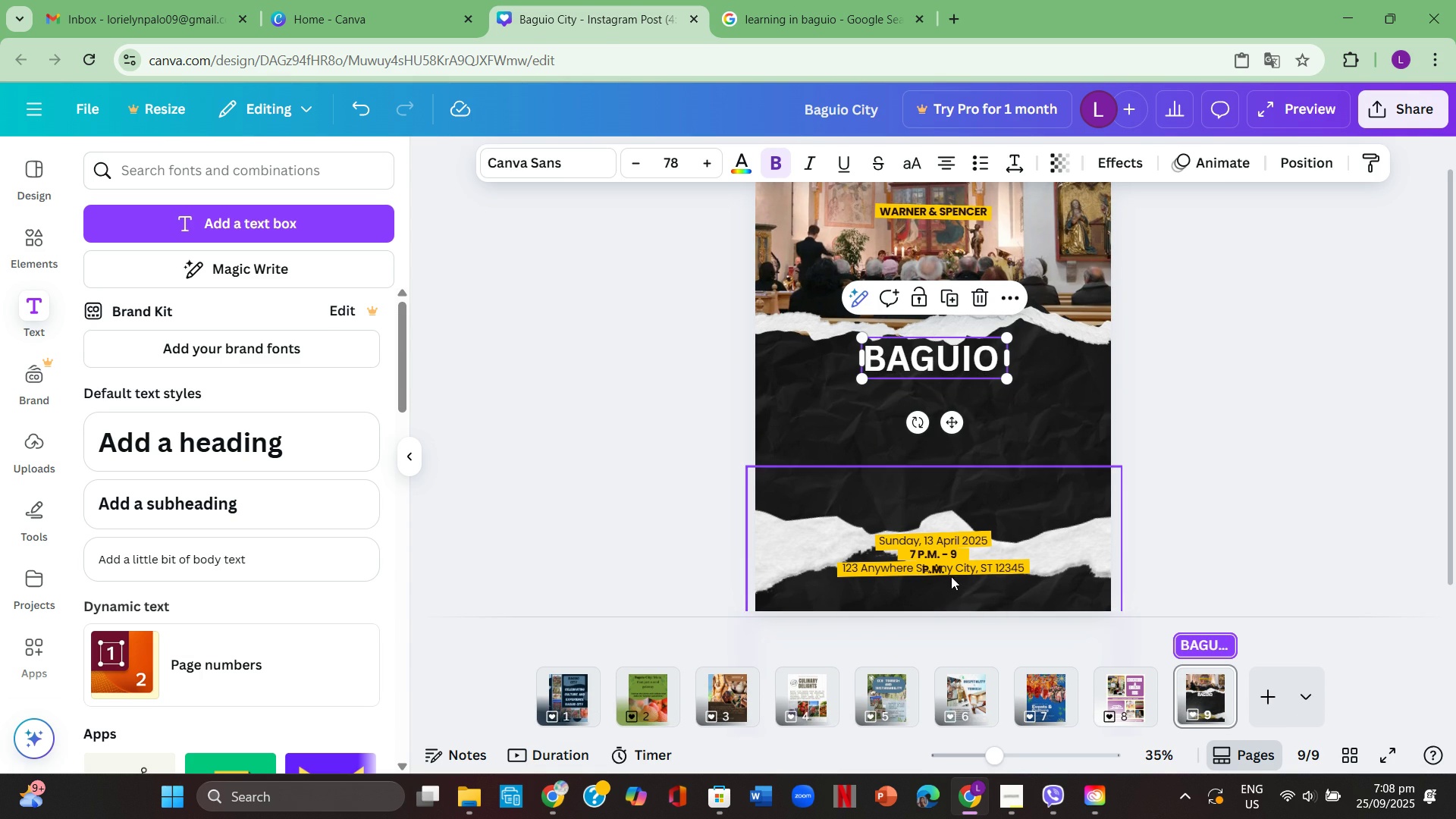 
left_click([1223, 477])
 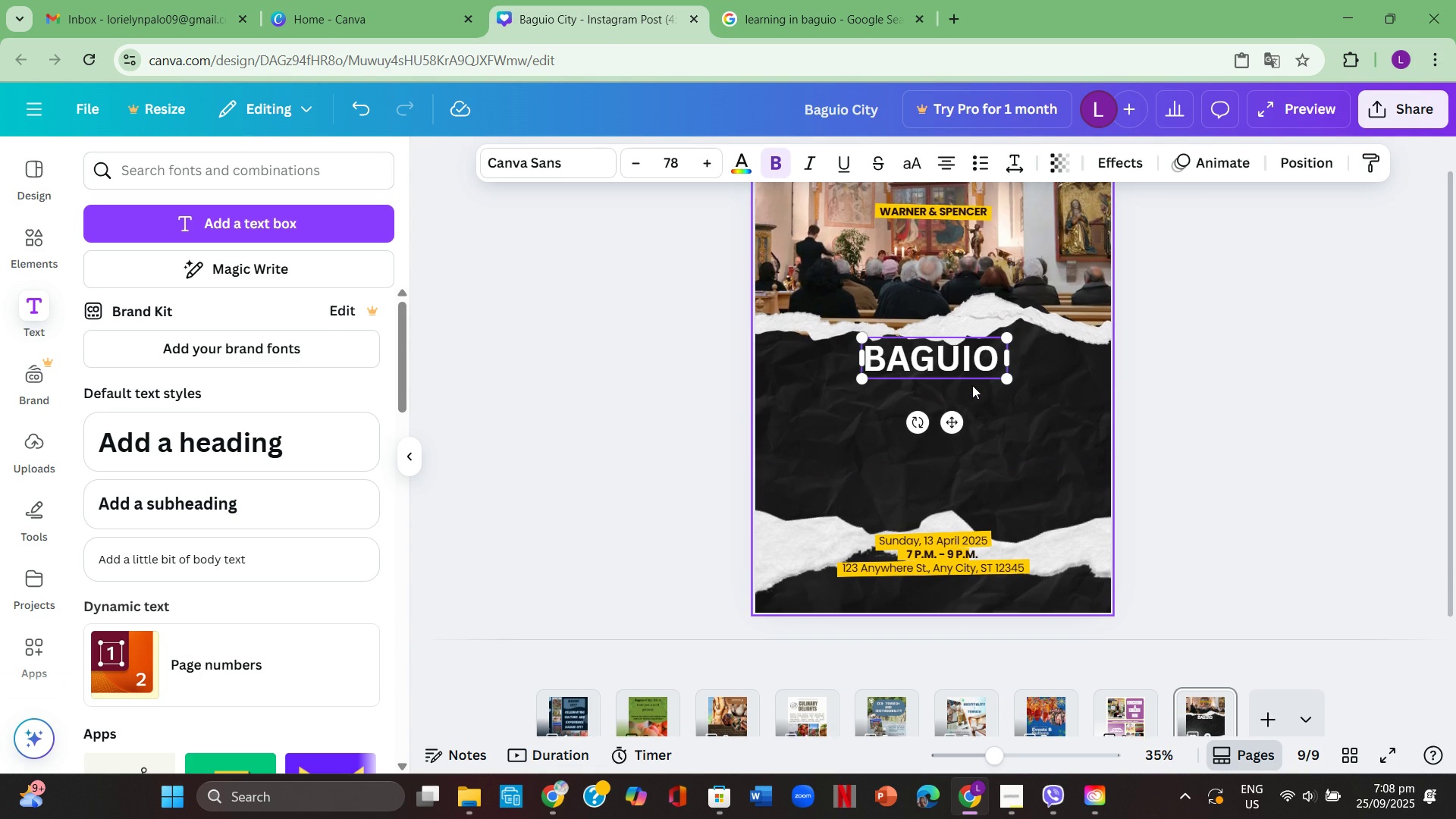 
left_click([972, 385])
 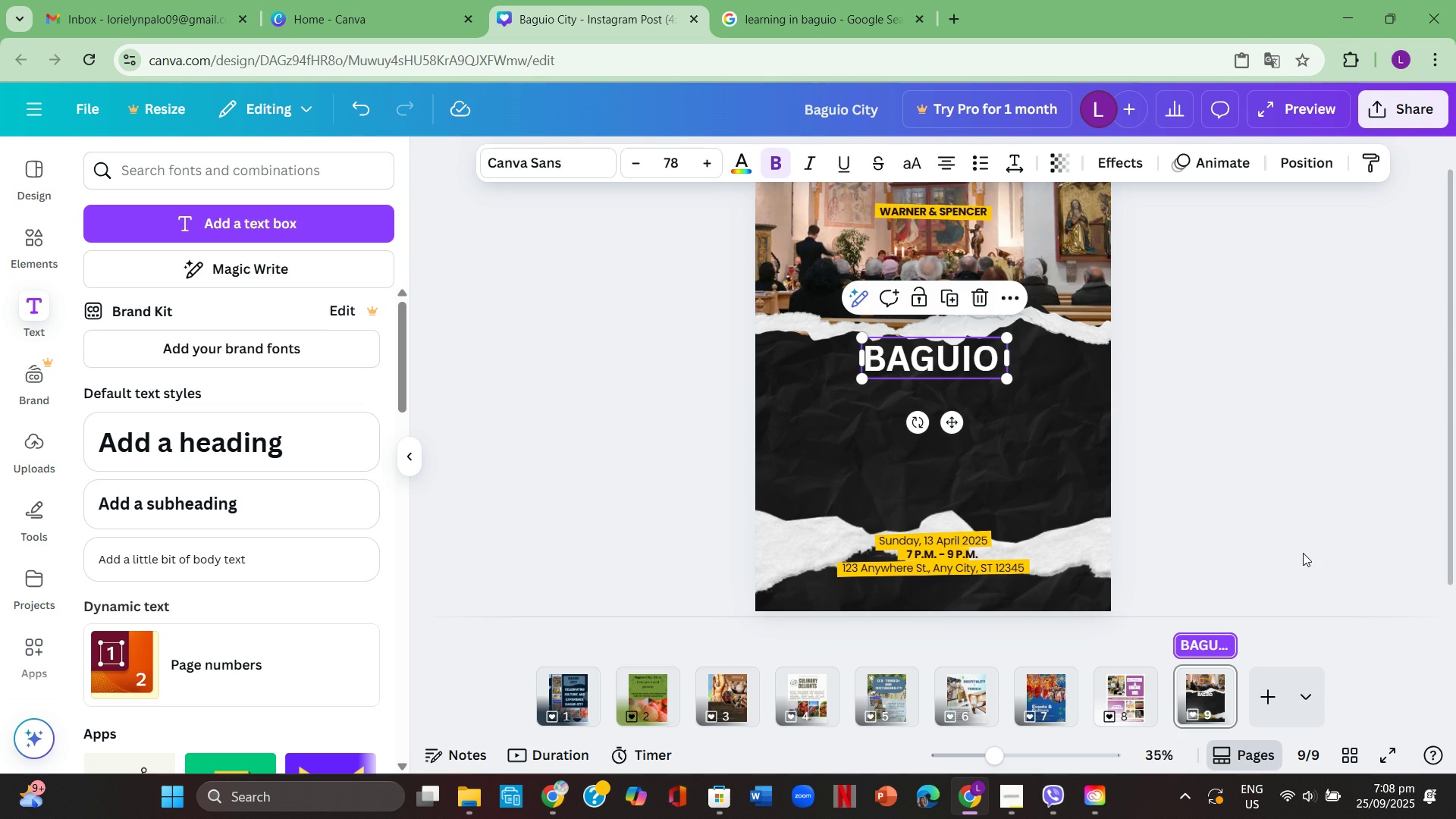 
key(Control+ControlLeft)
 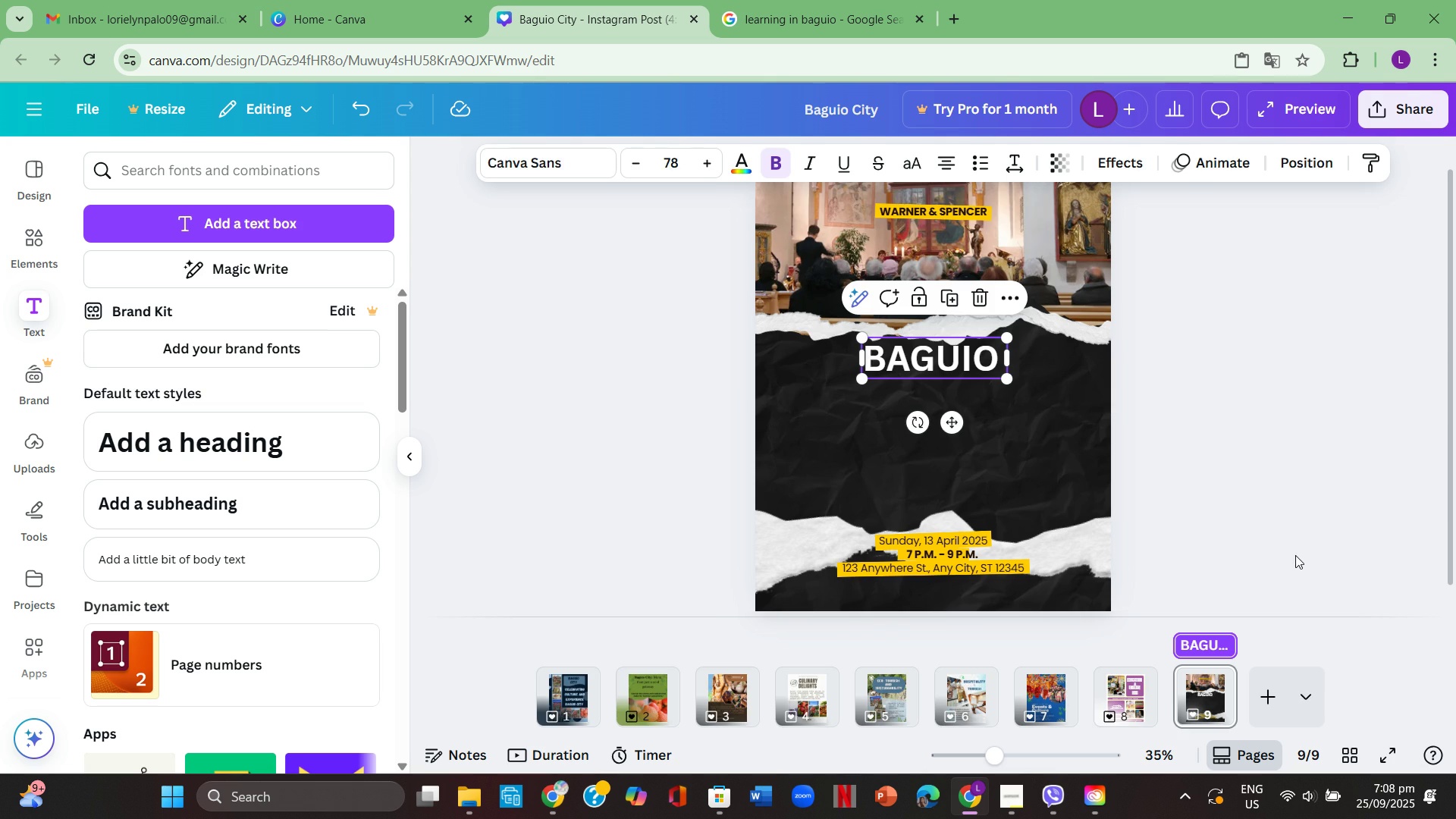 
key(Control+A)
 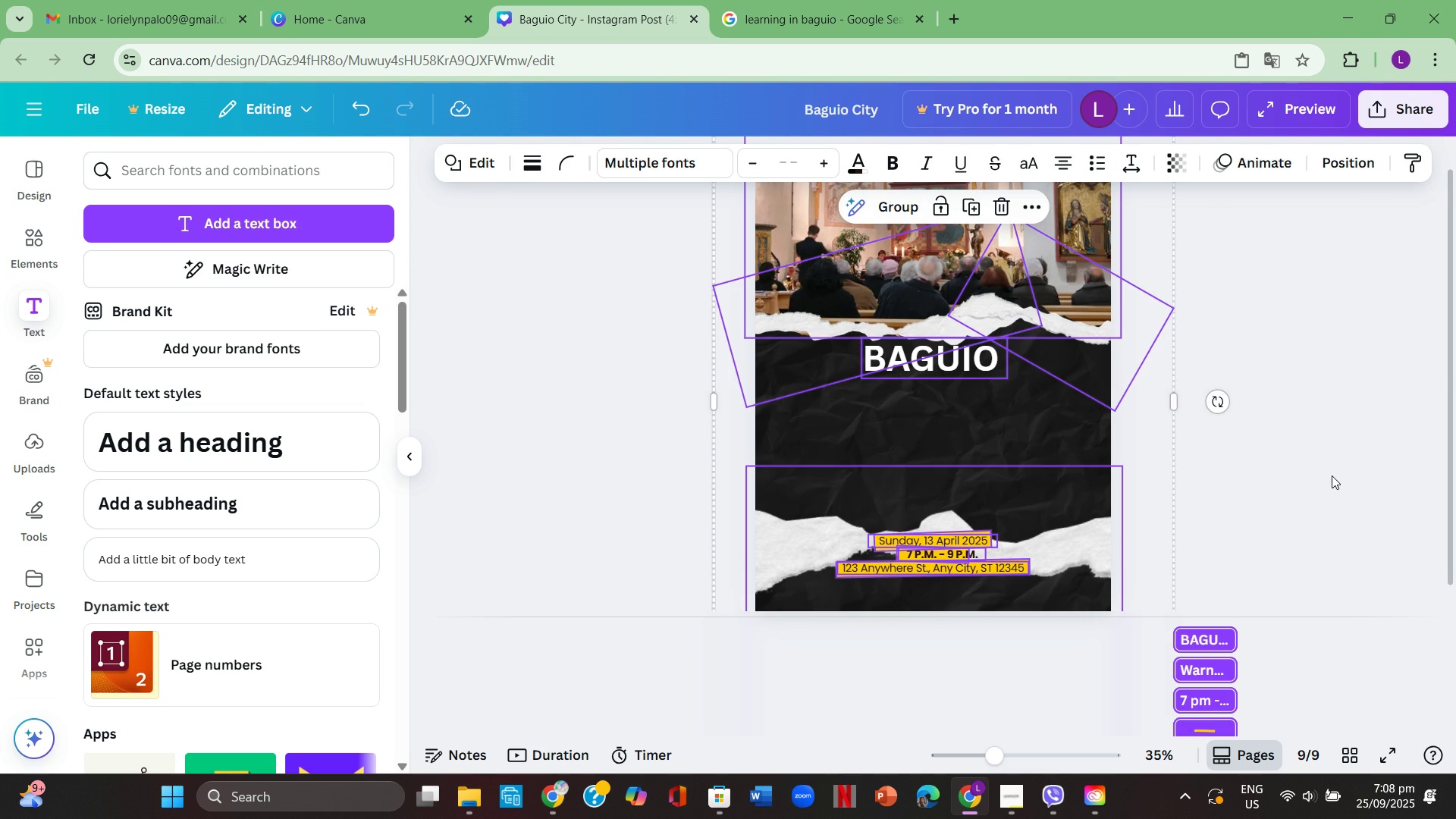 
left_click([1332, 475])
 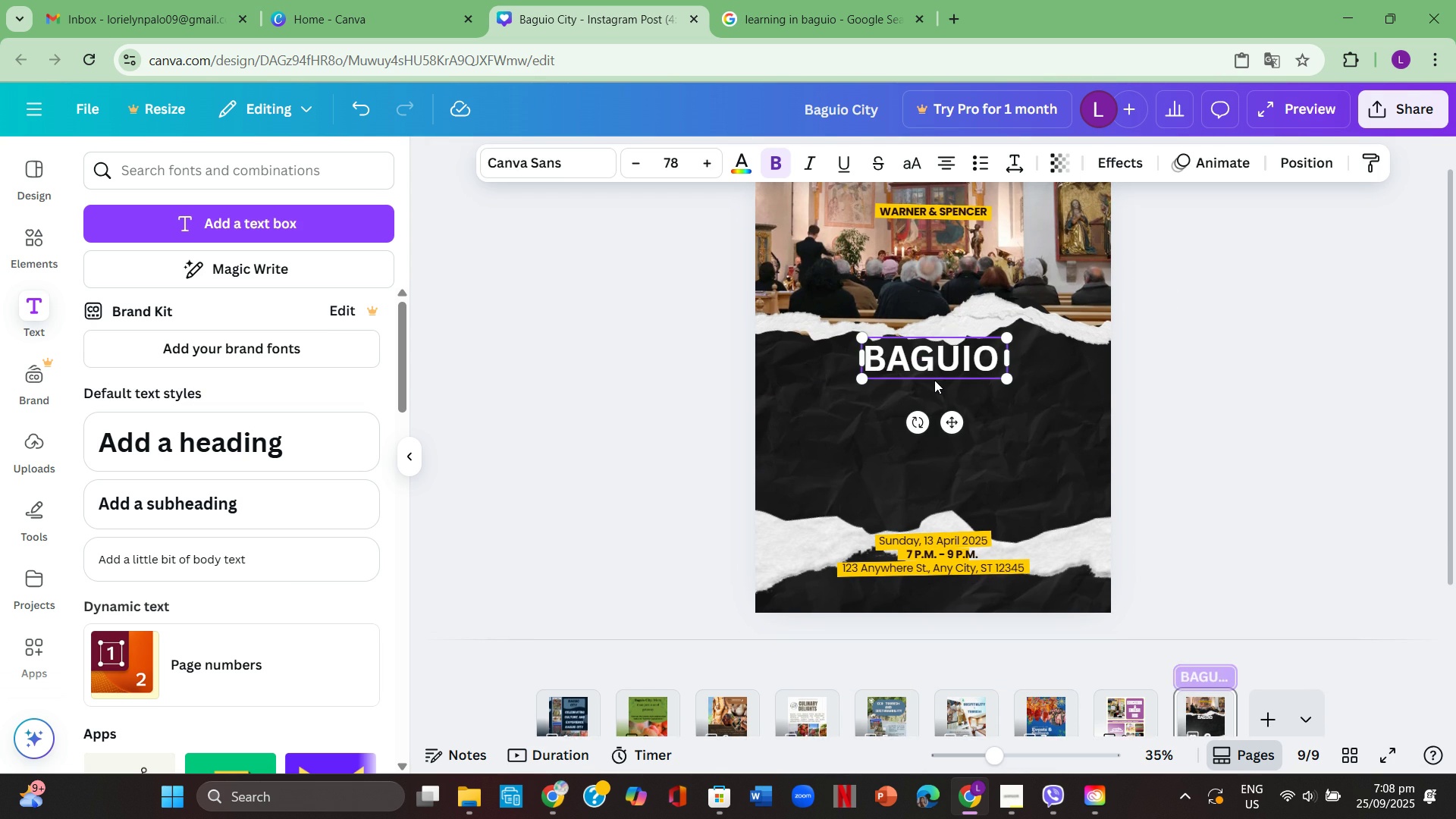 
left_click([934, 380])
 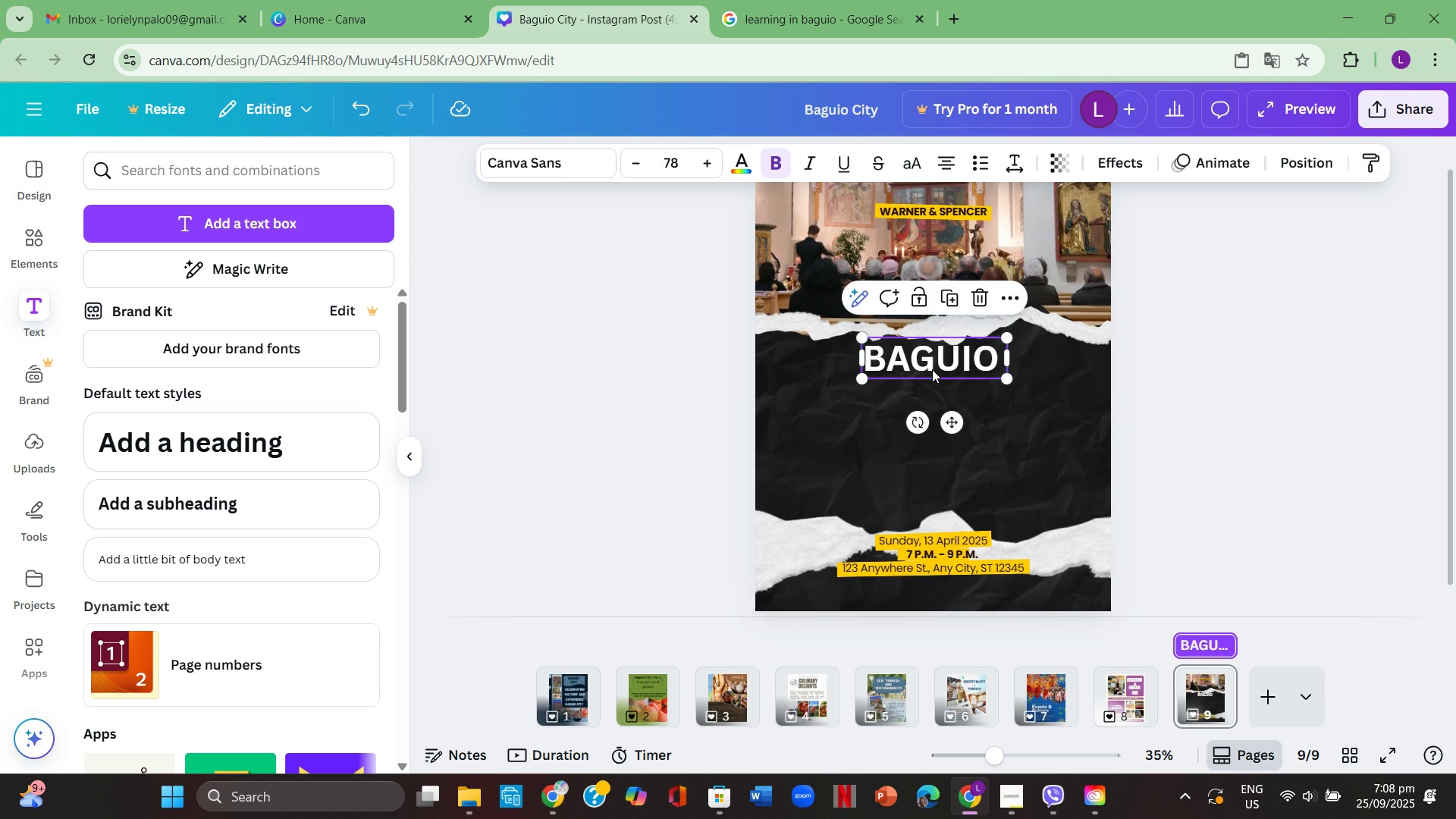 
left_click([932, 370])
 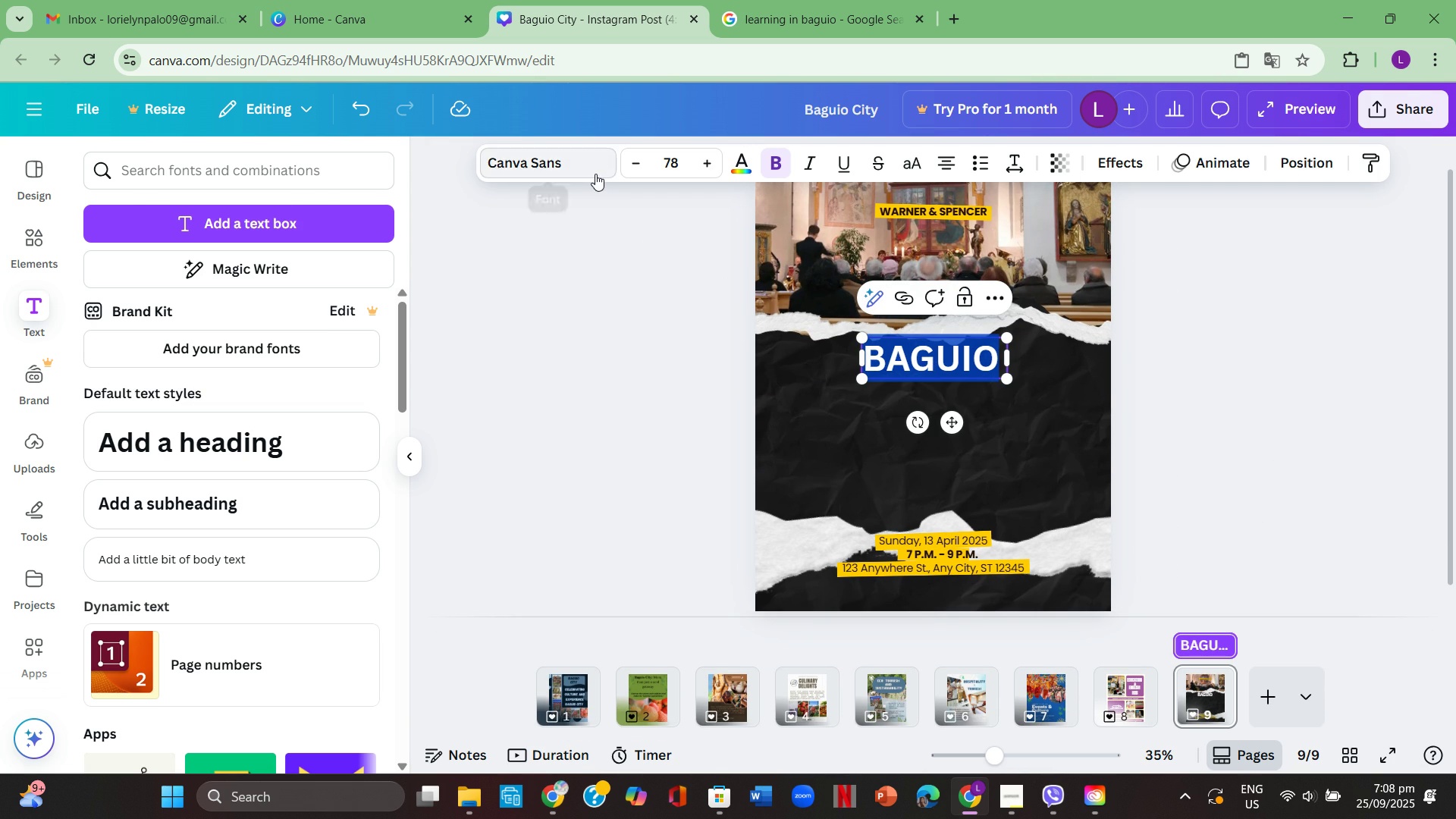 
left_click([595, 174])
 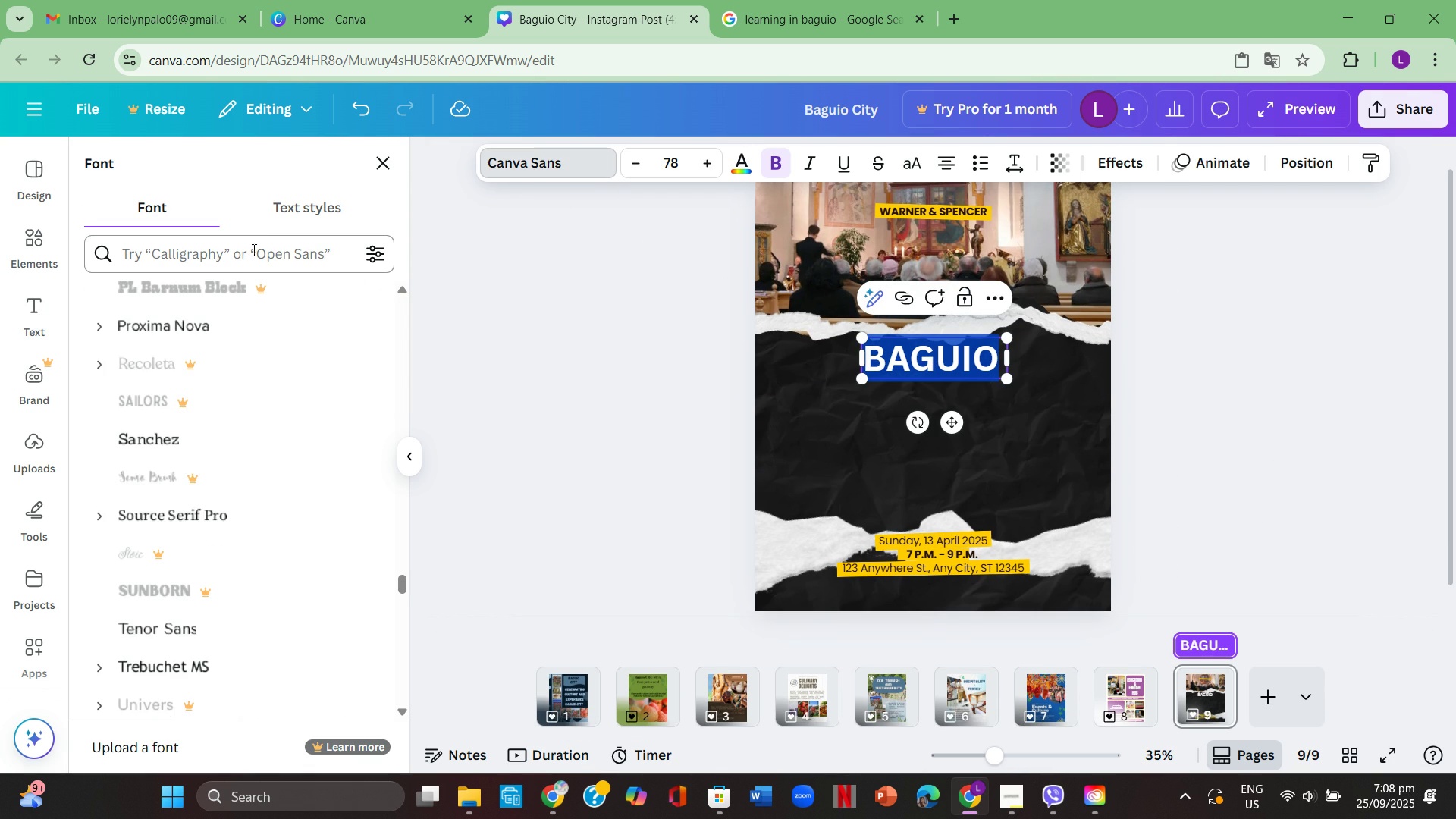 
left_click([253, 253])
 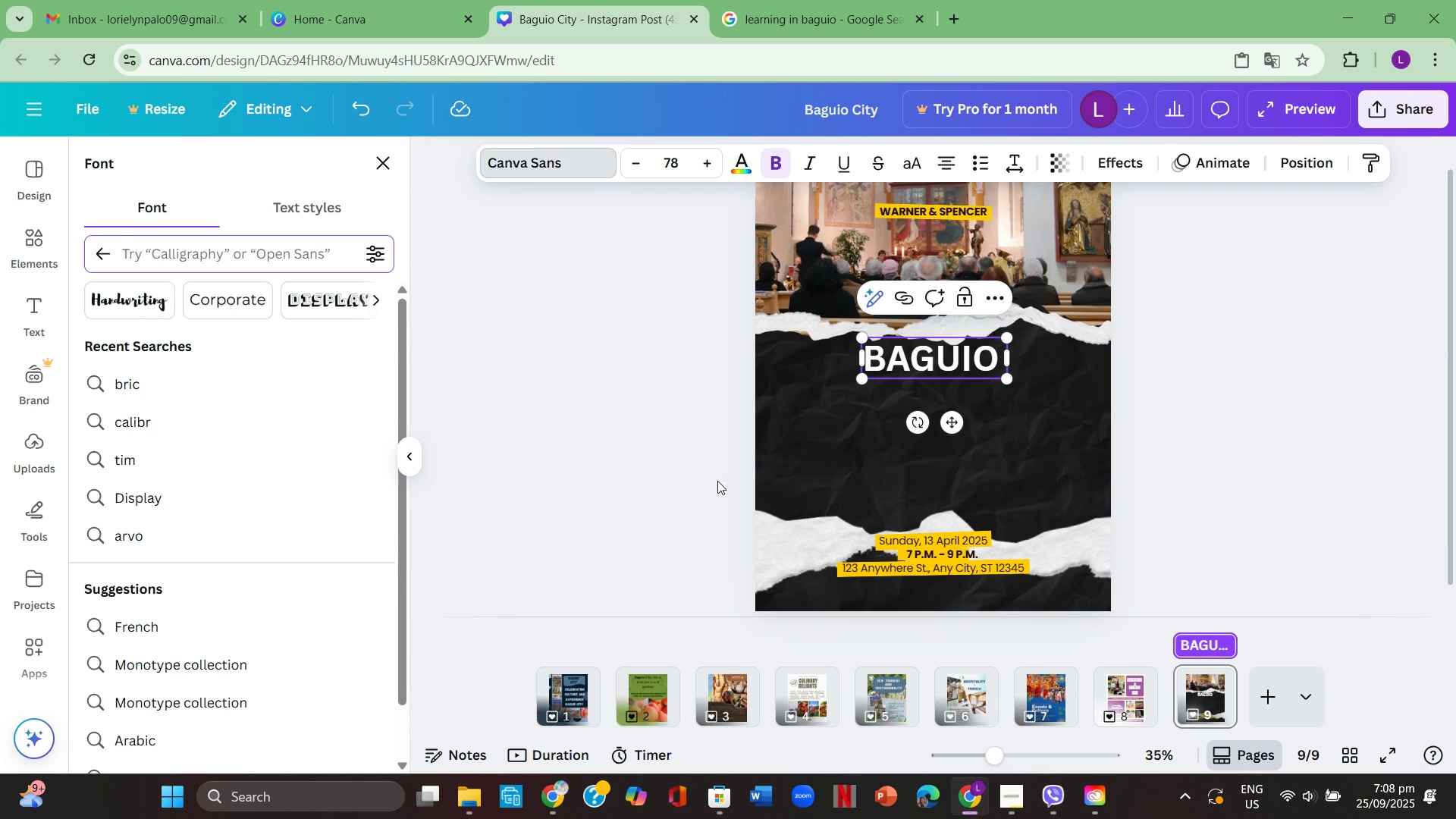 
type(OSWALD)
 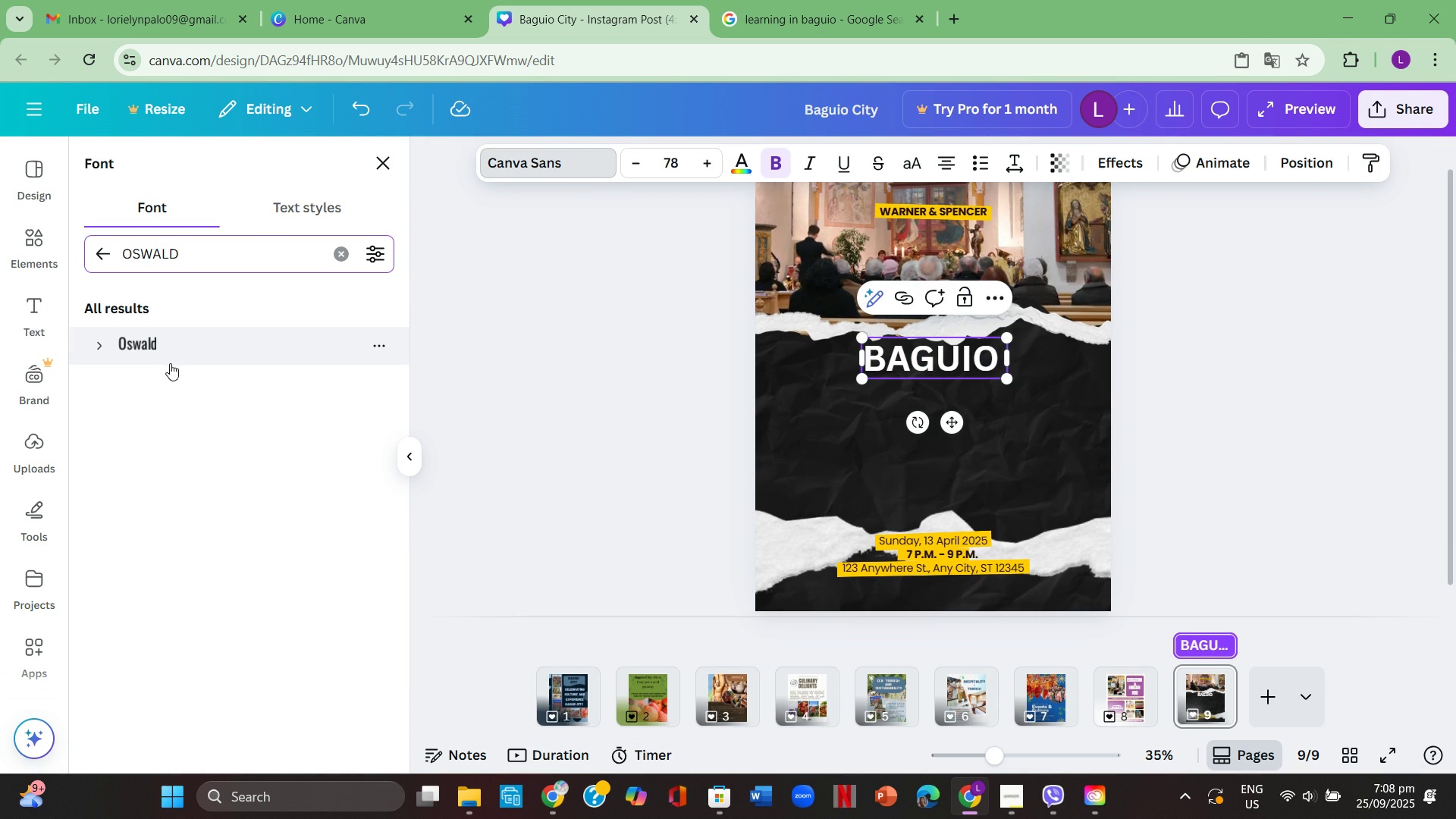 
left_click([168, 351])
 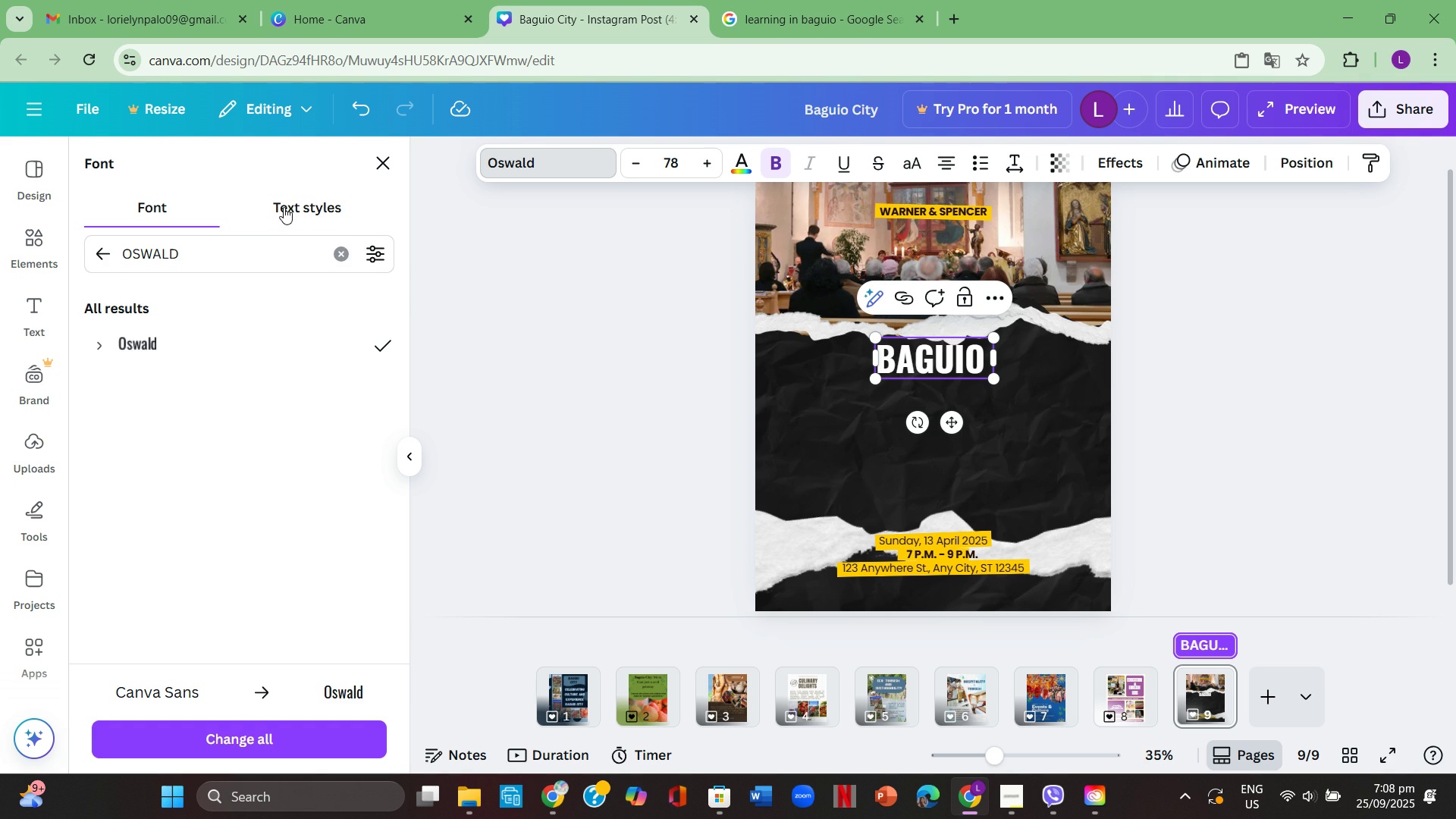 
left_click([284, 207])
 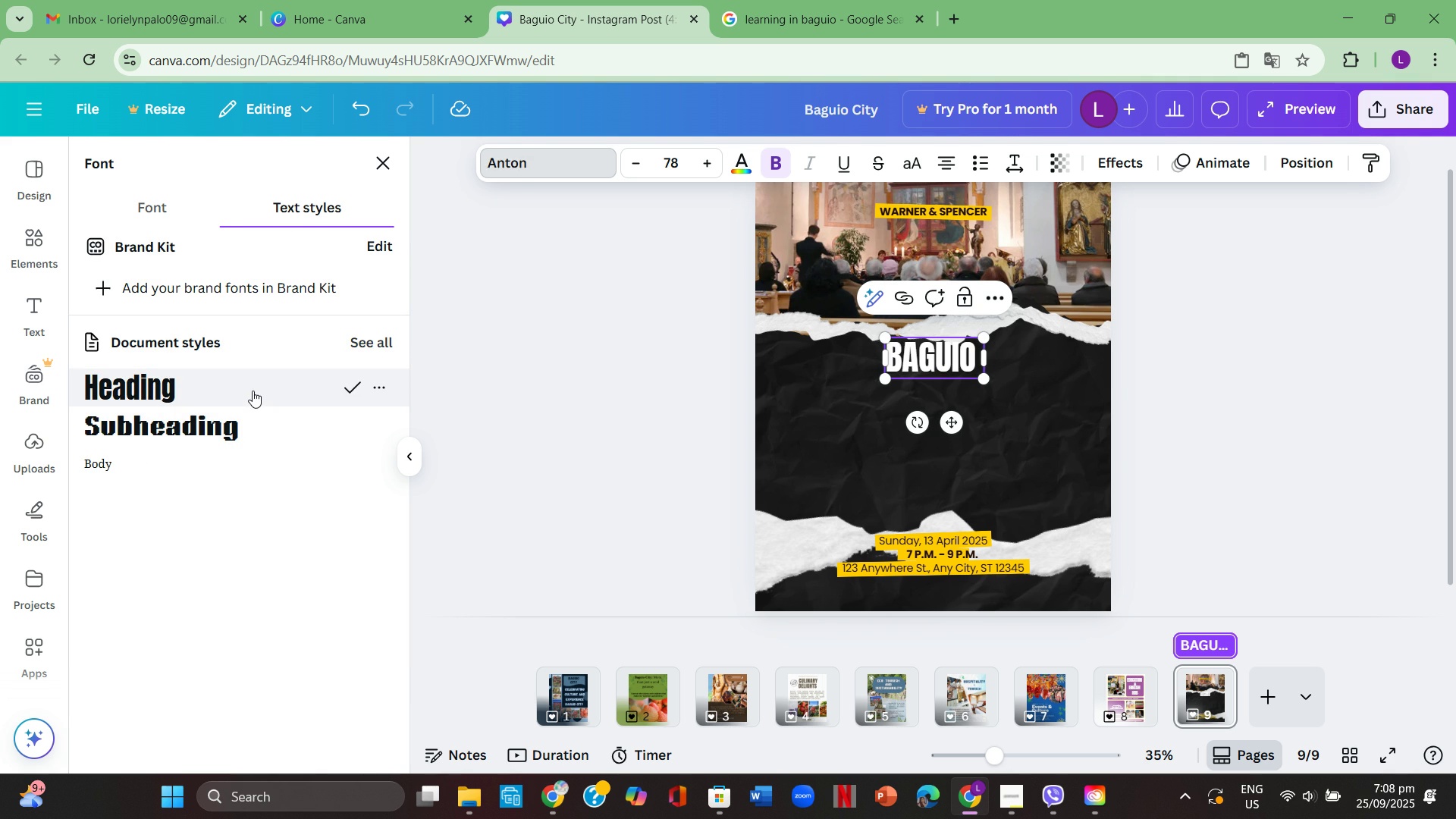 
left_click([253, 391])
 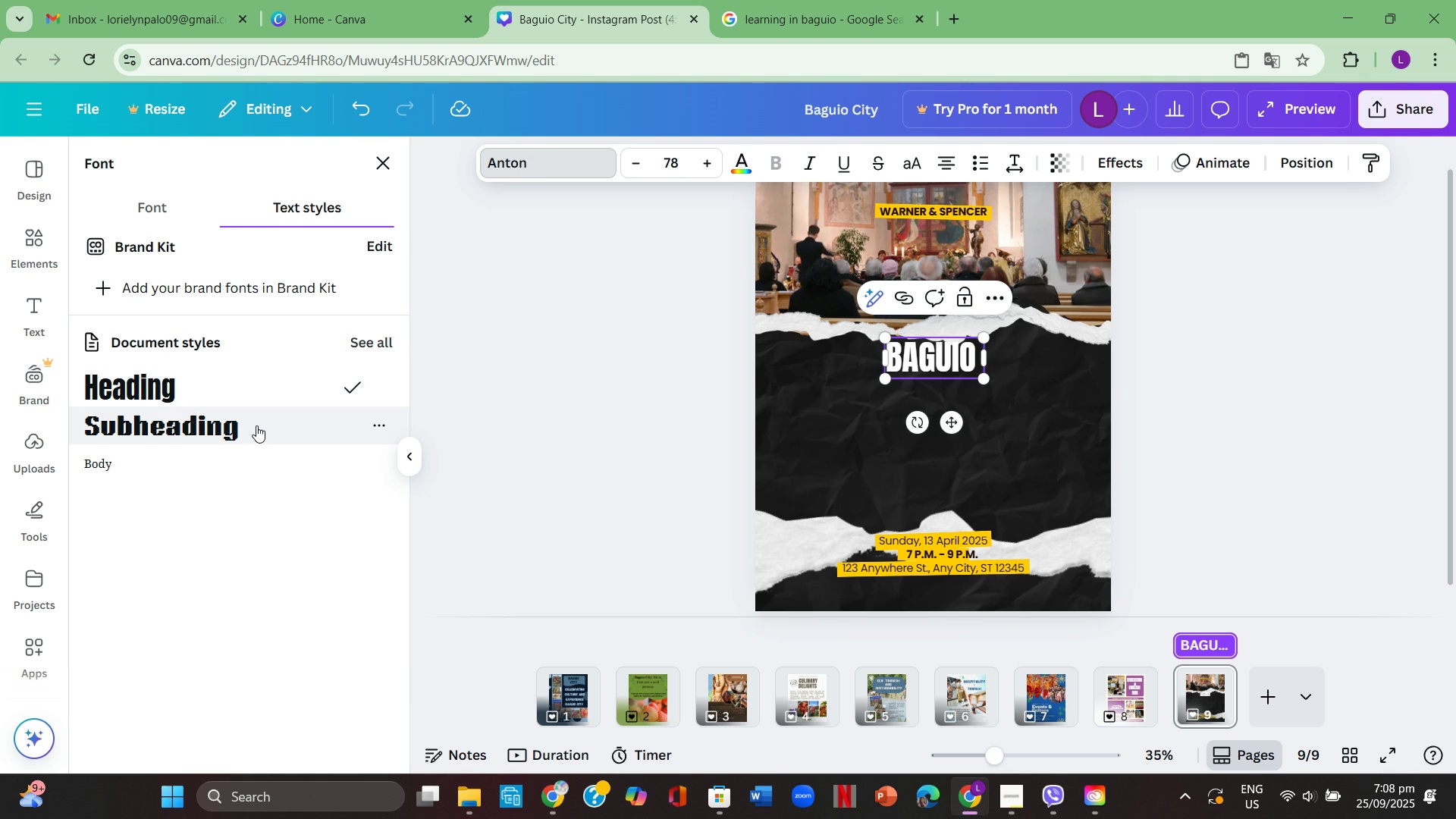 
left_click([256, 425])
 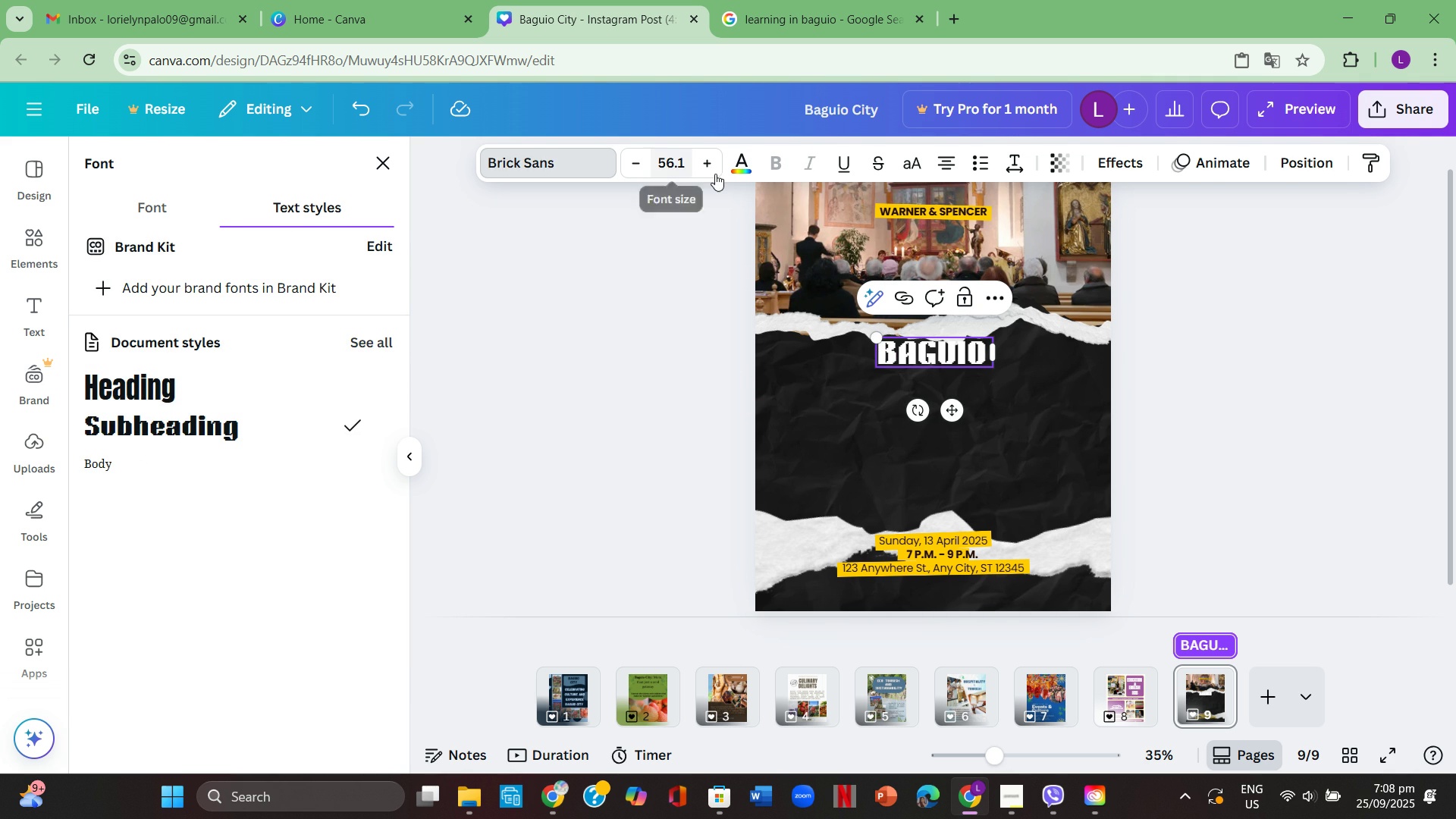 
double_click([711, 170])
 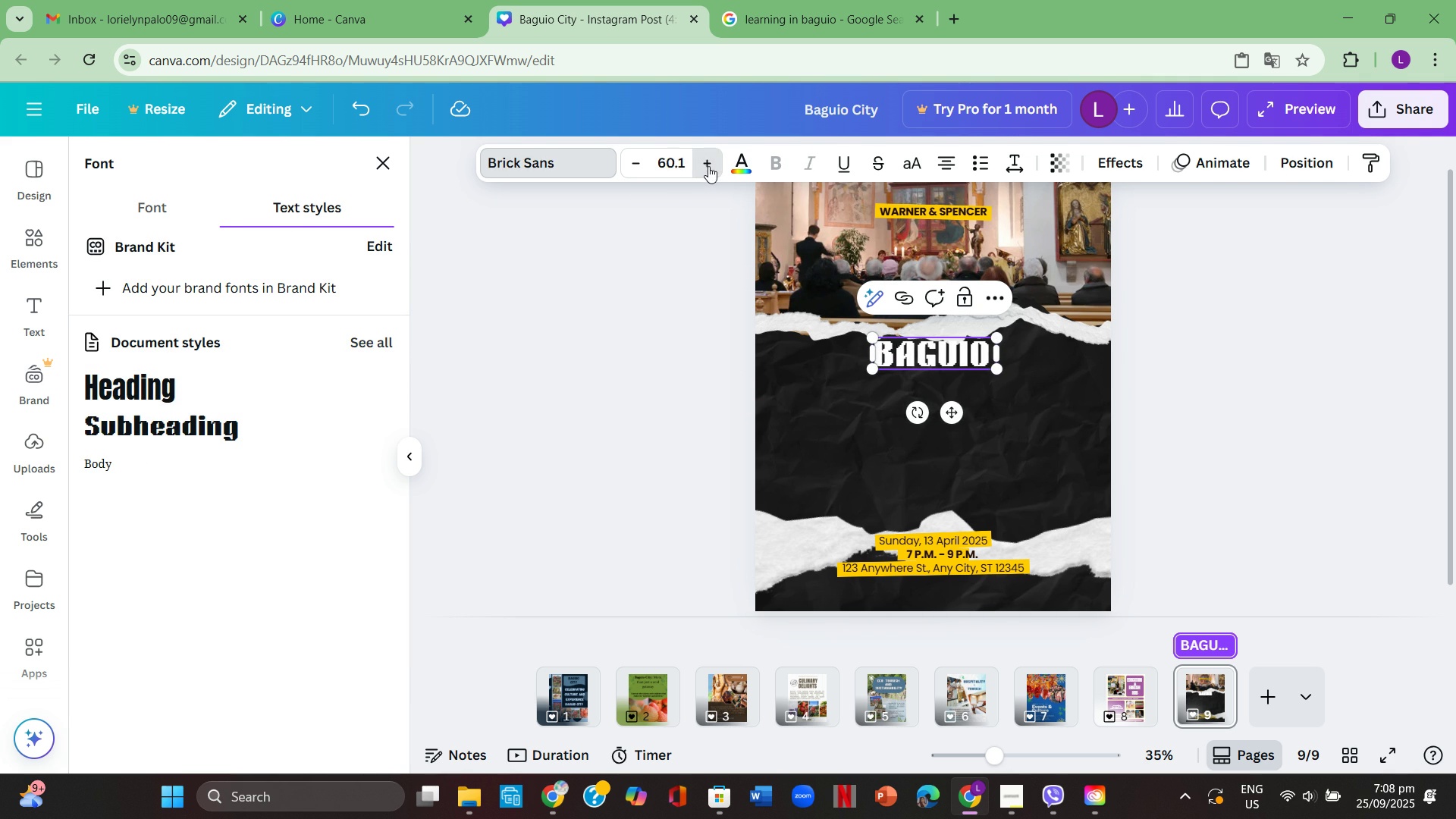 
triple_click([710, 168])
 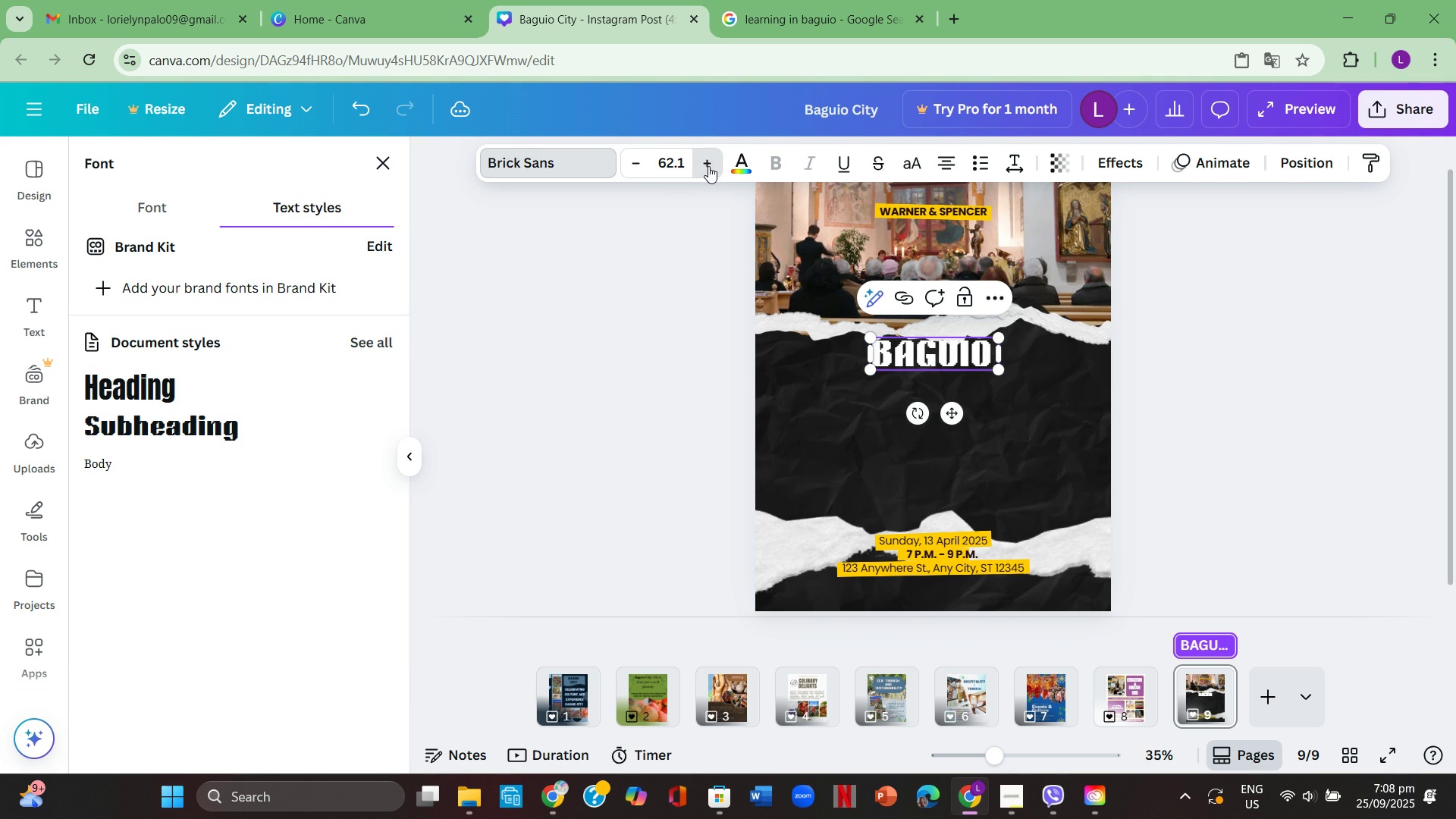 
triple_click([708, 166])
 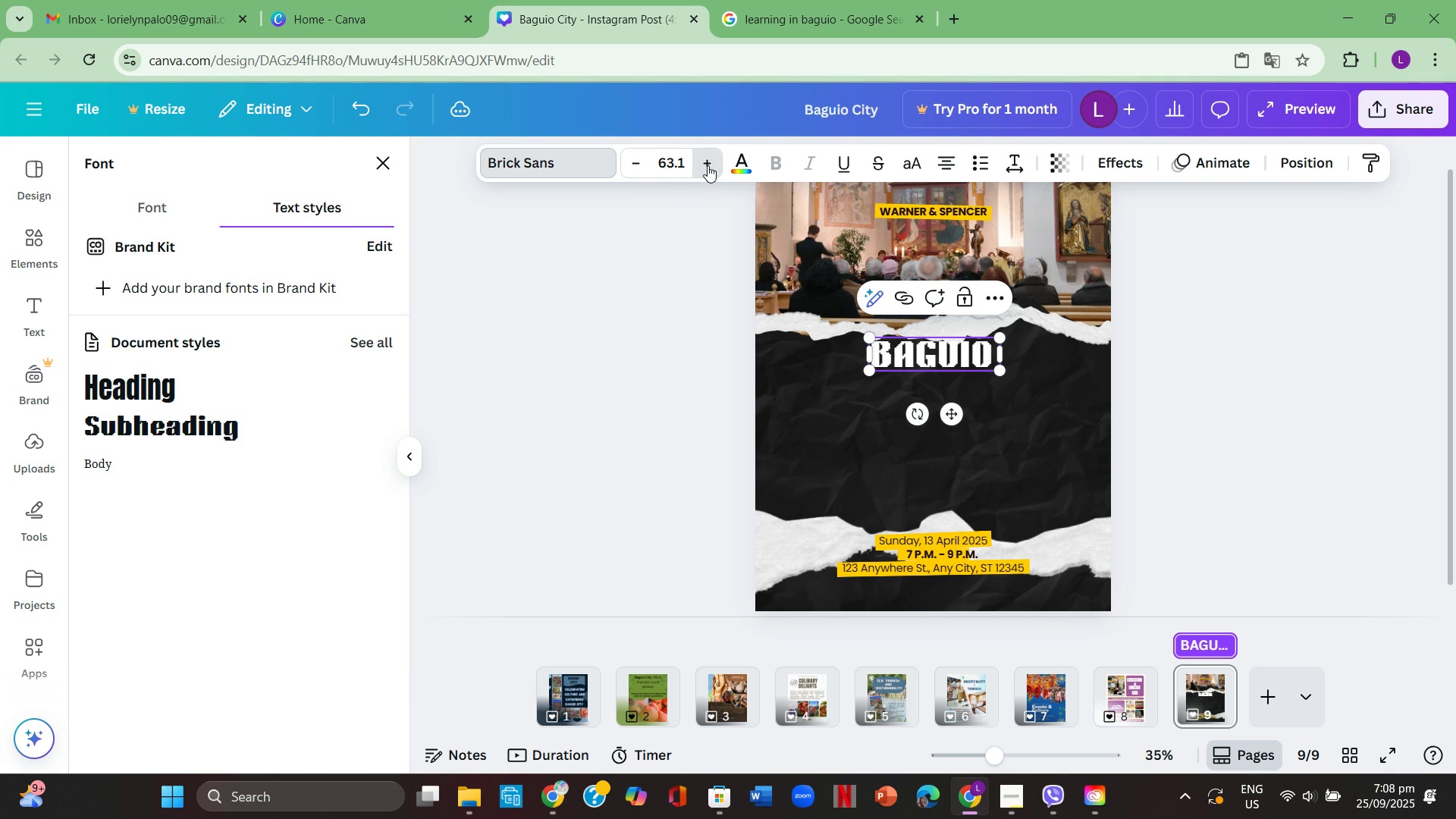 
triple_click([708, 166])
 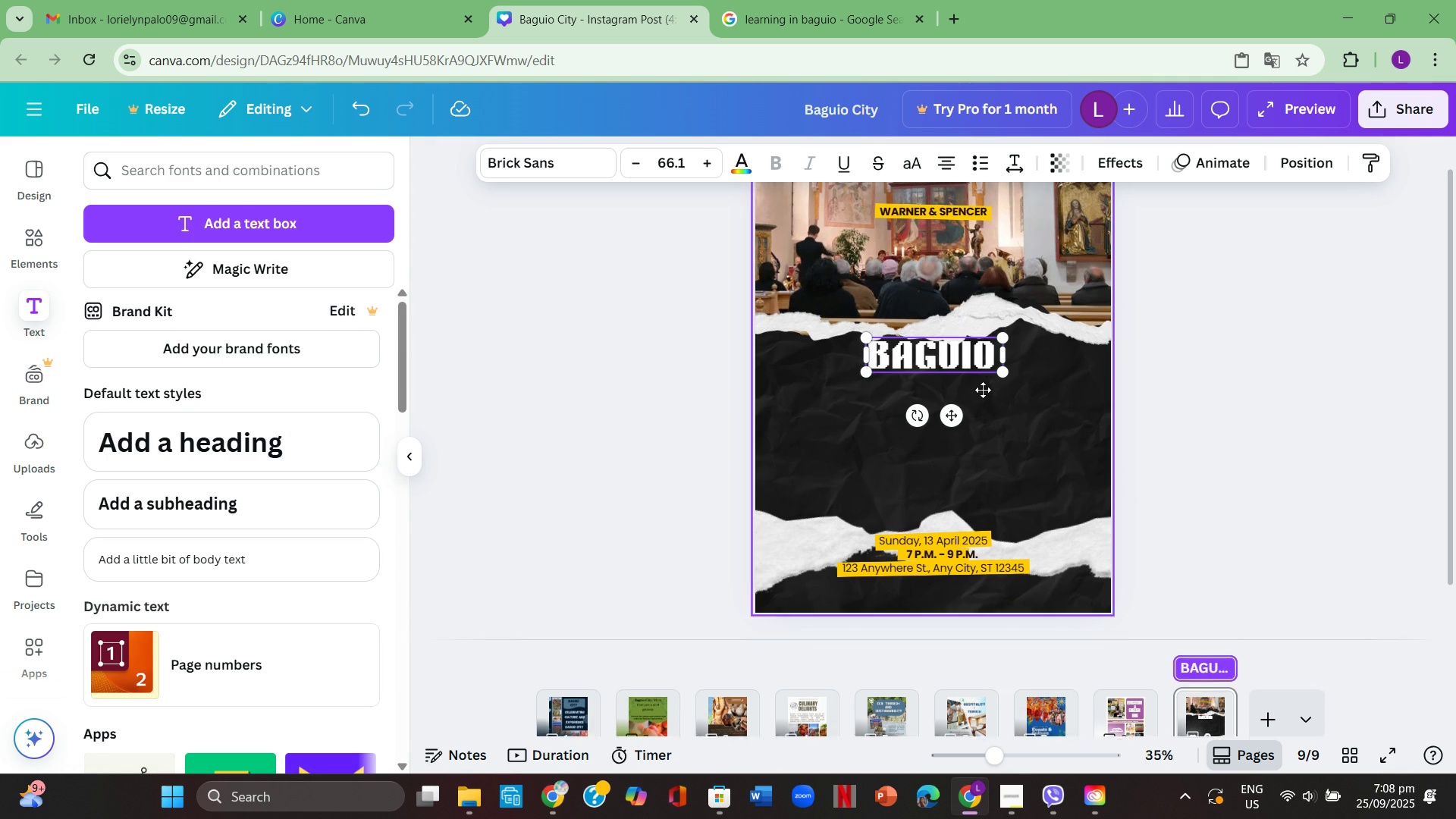 
wait(7.33)
 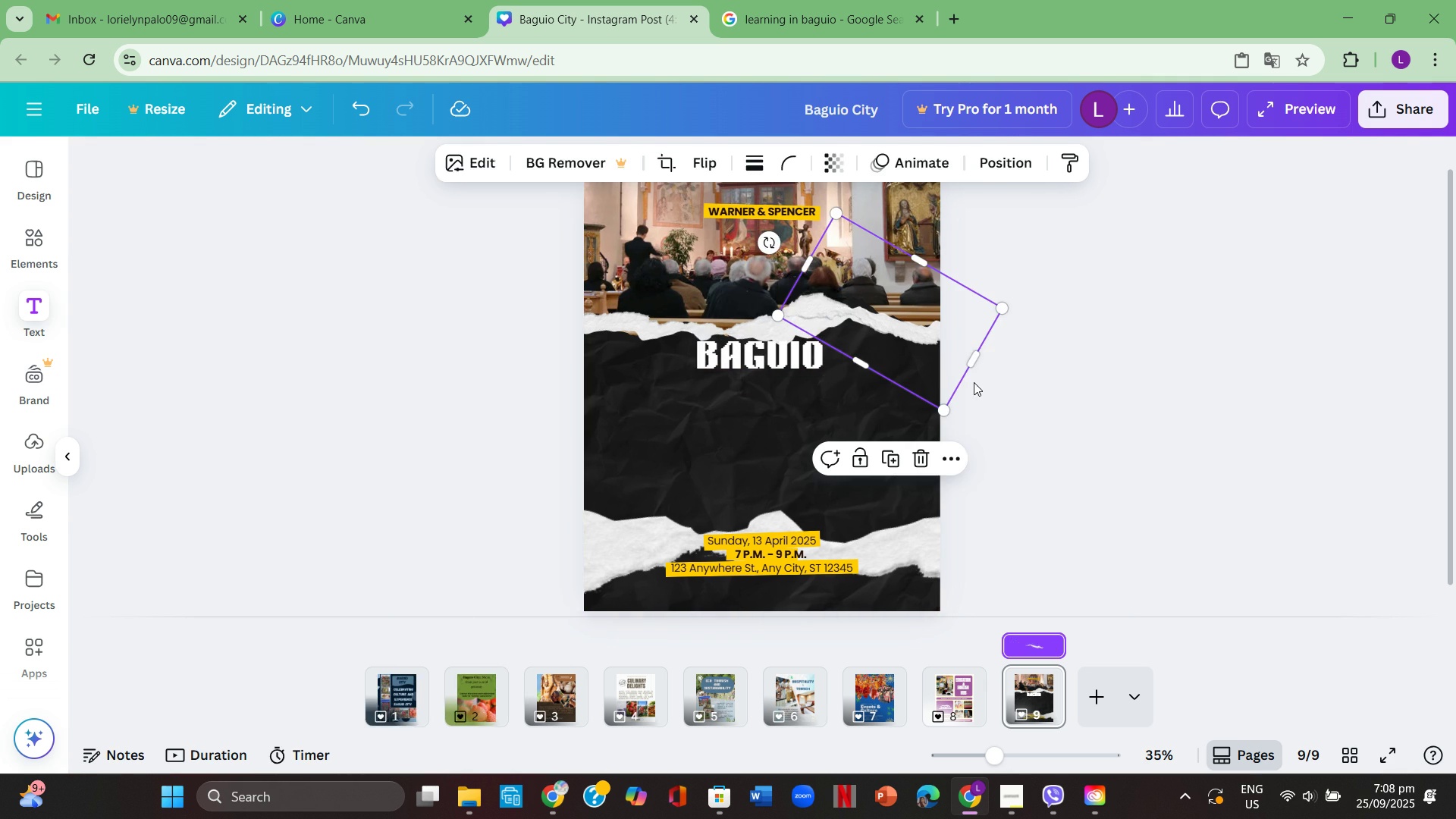 
left_click([1237, 363])
 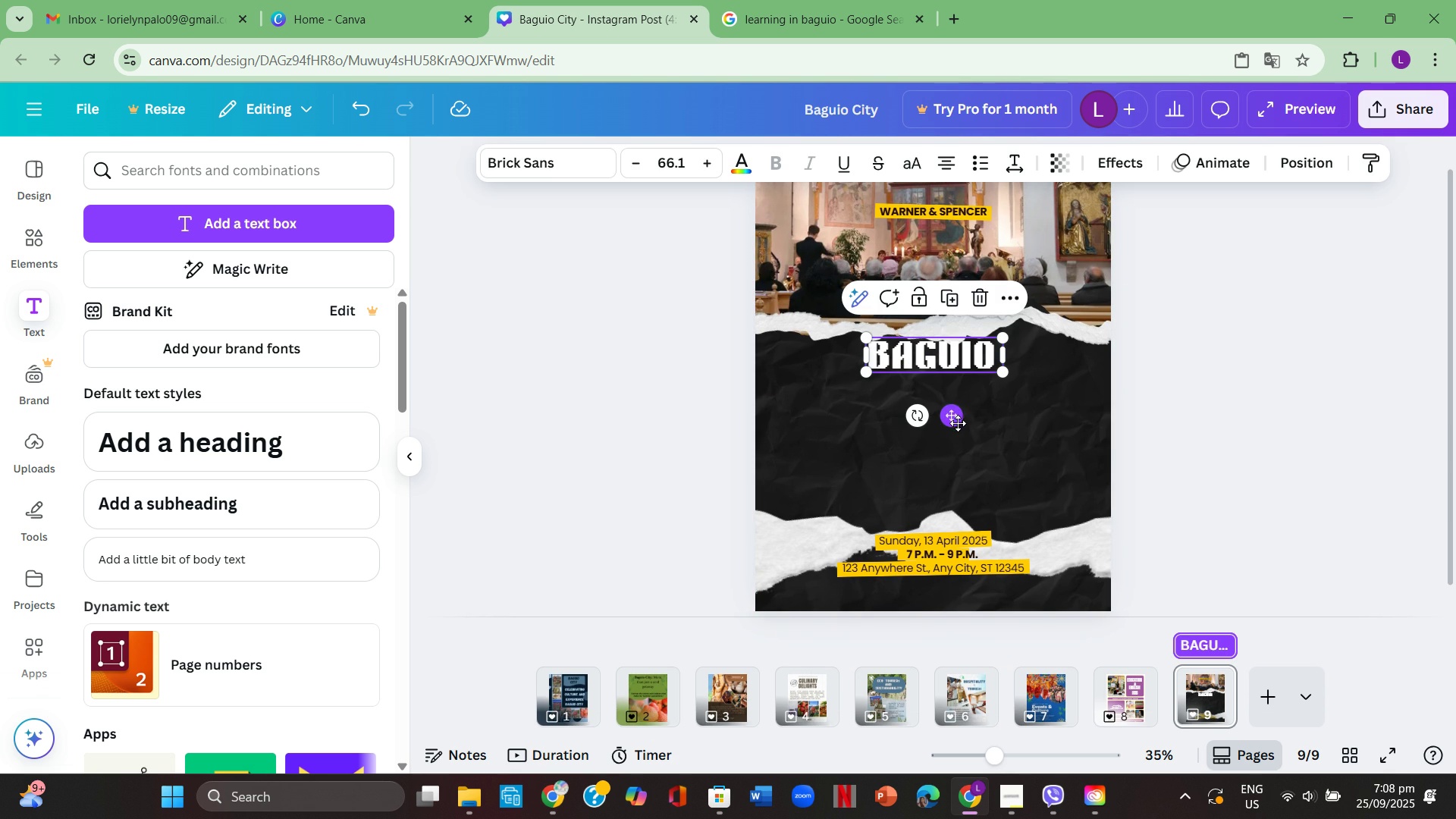 
wait(5.1)
 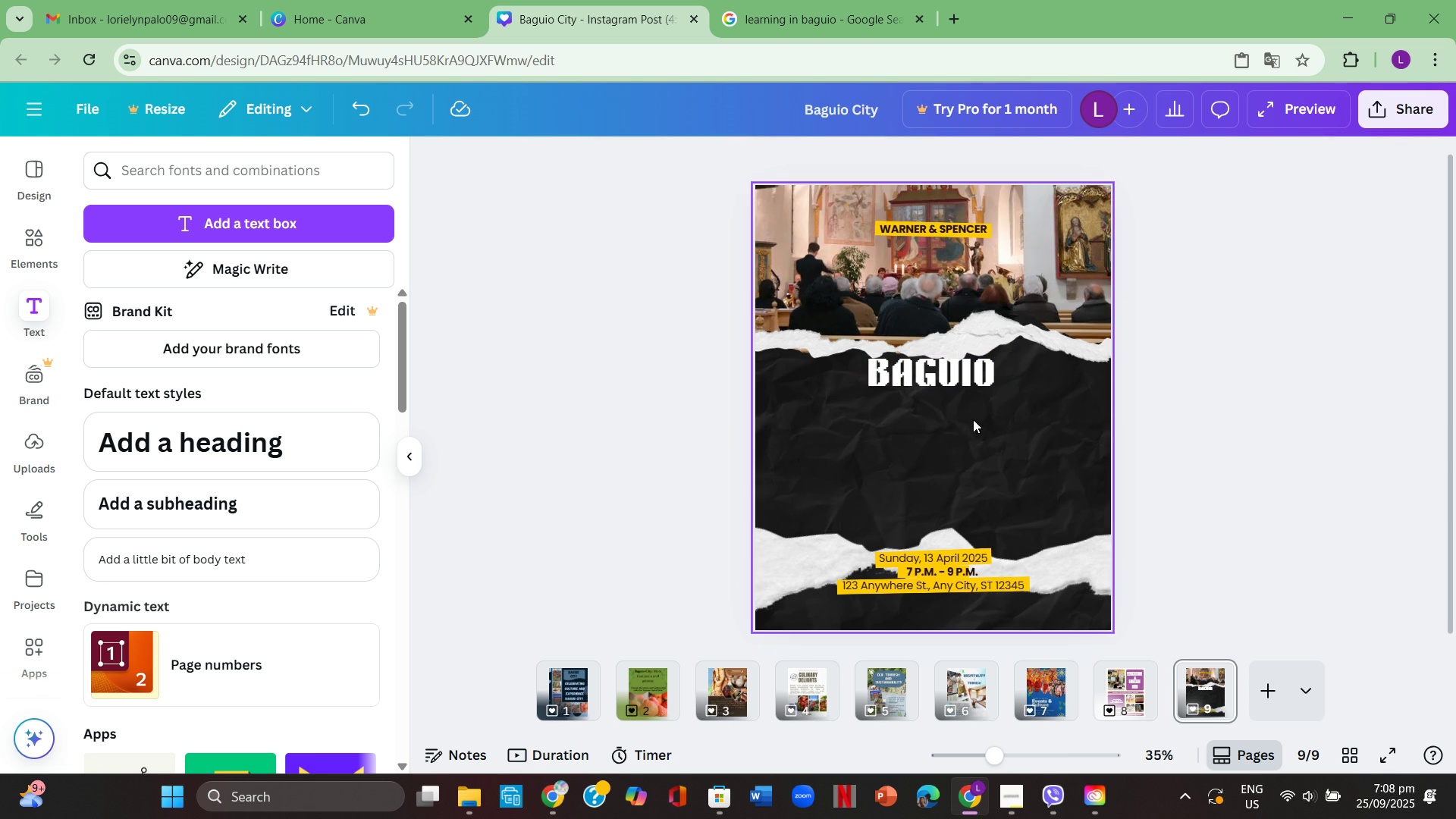 
scroll: coordinate [1238, 385], scroll_direction: up, amount: 4.0
 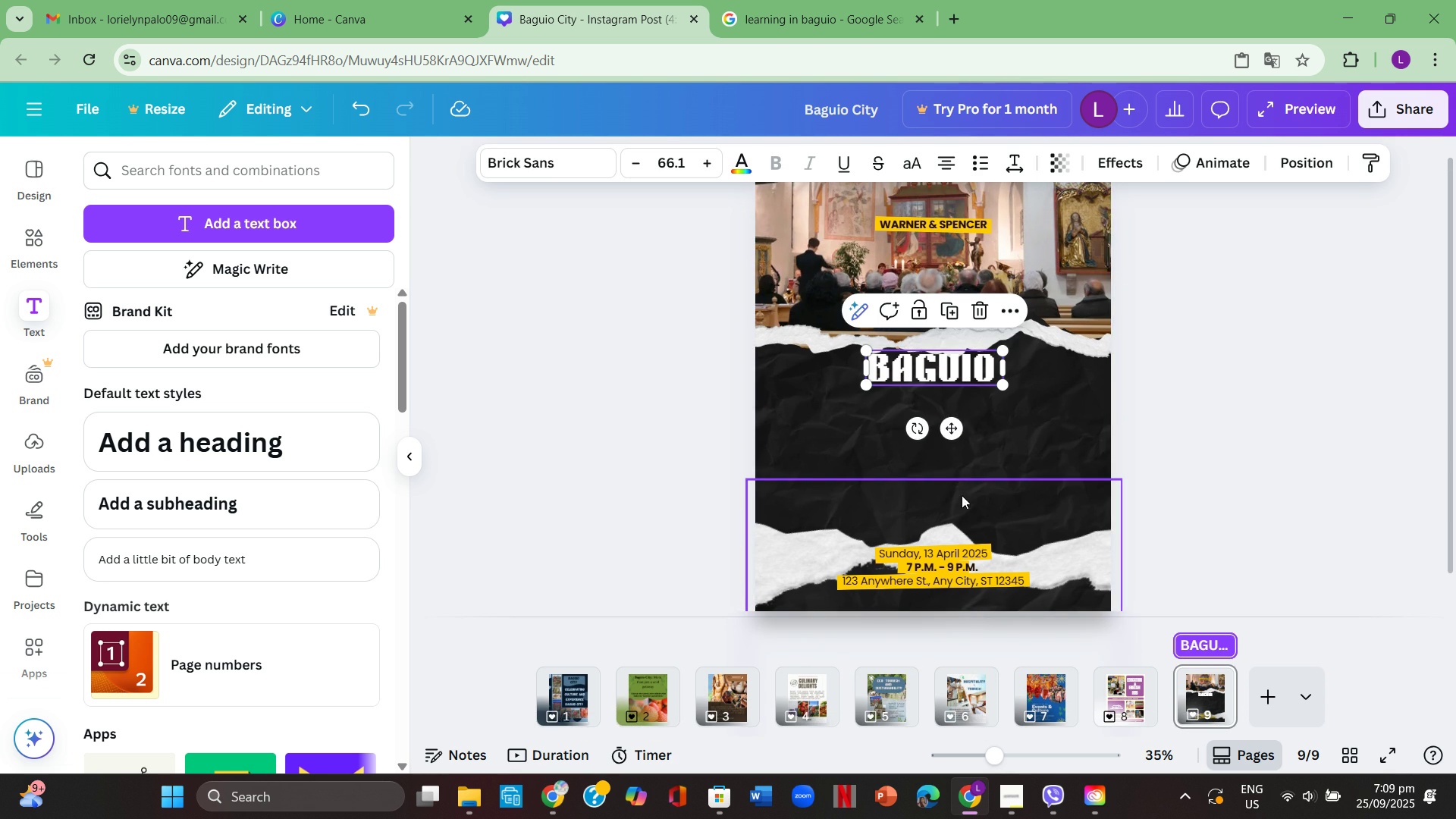 
left_click([997, 514])
 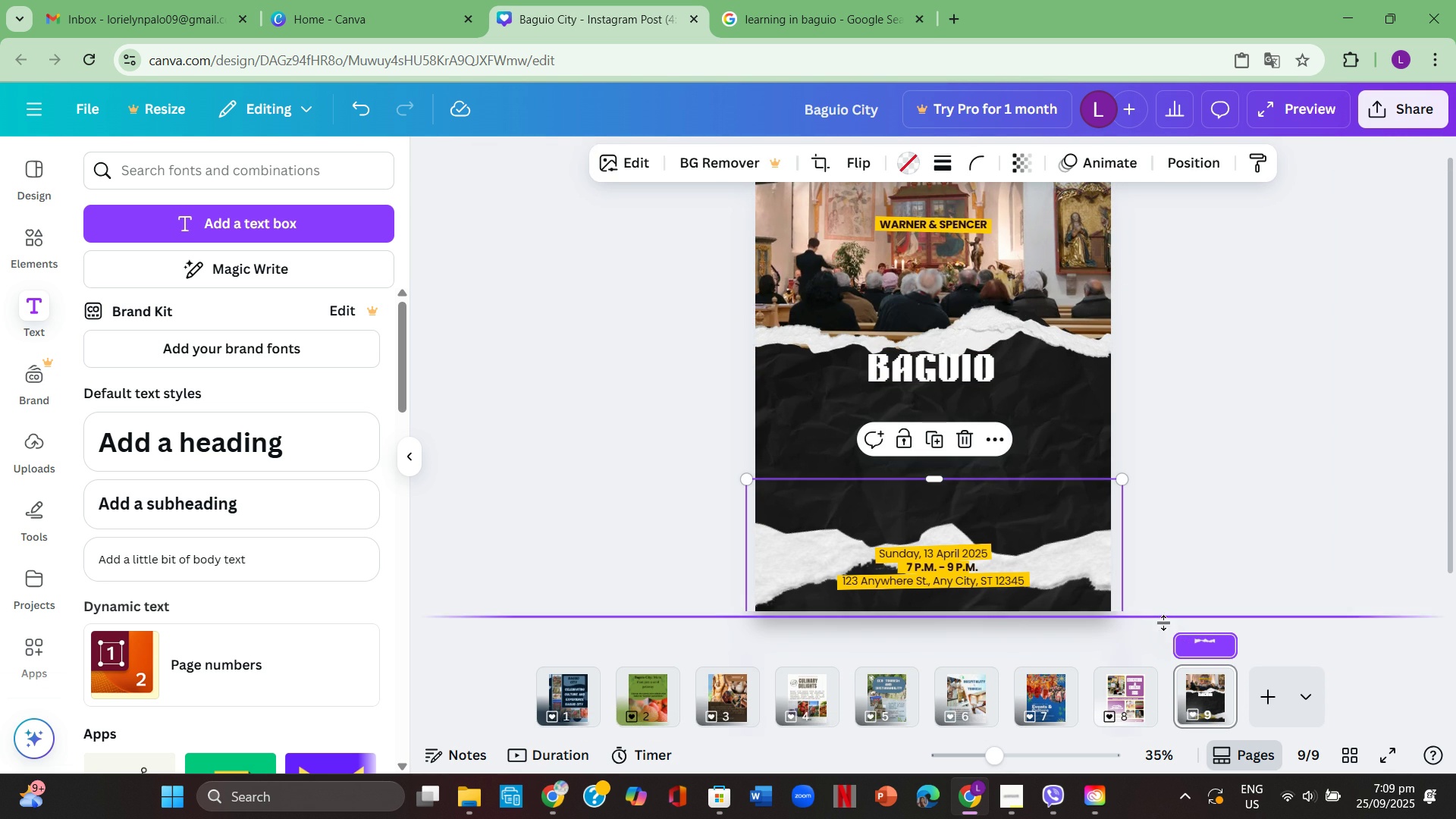 
key(Backspace)
 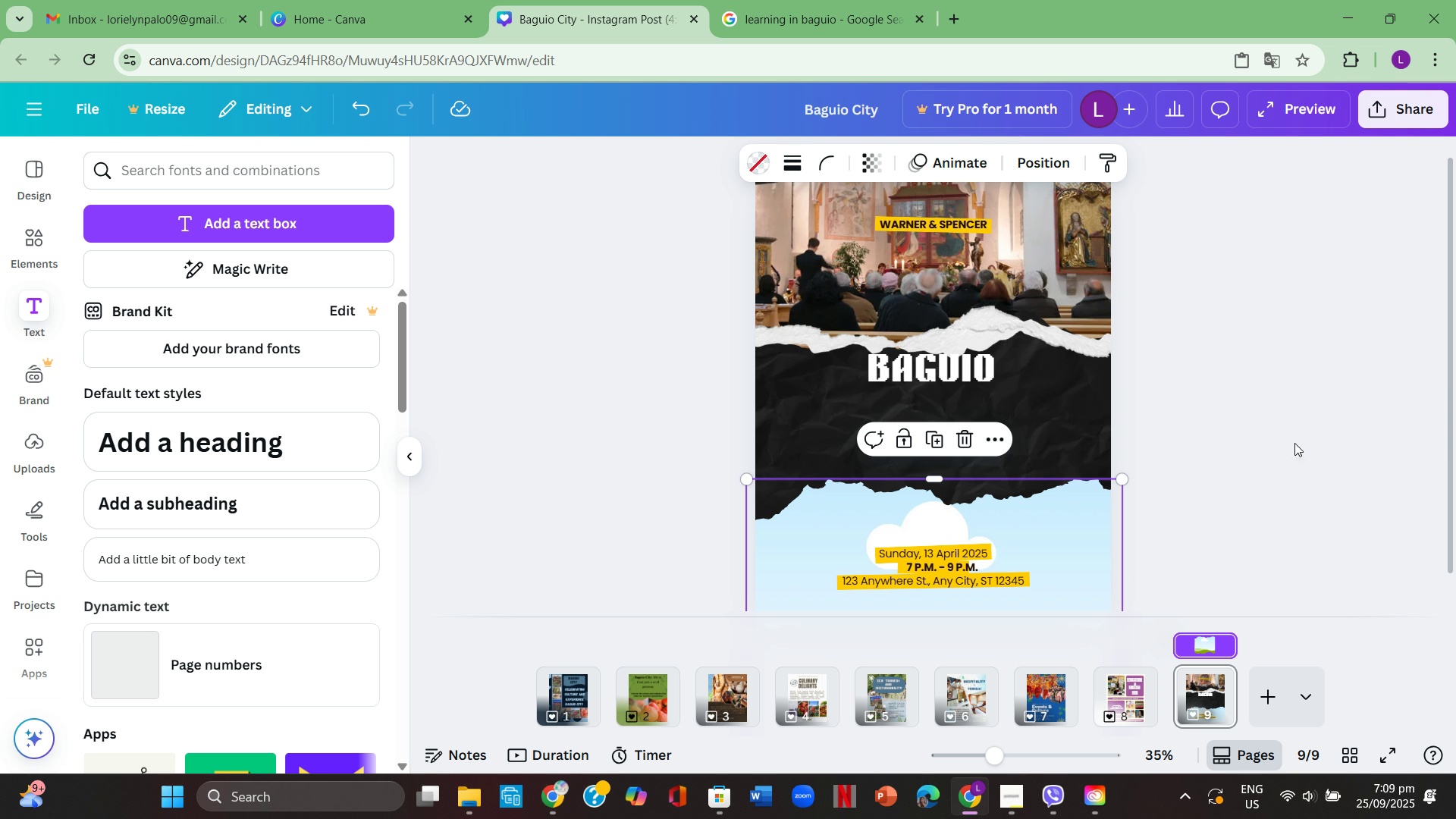 
wait(5.34)
 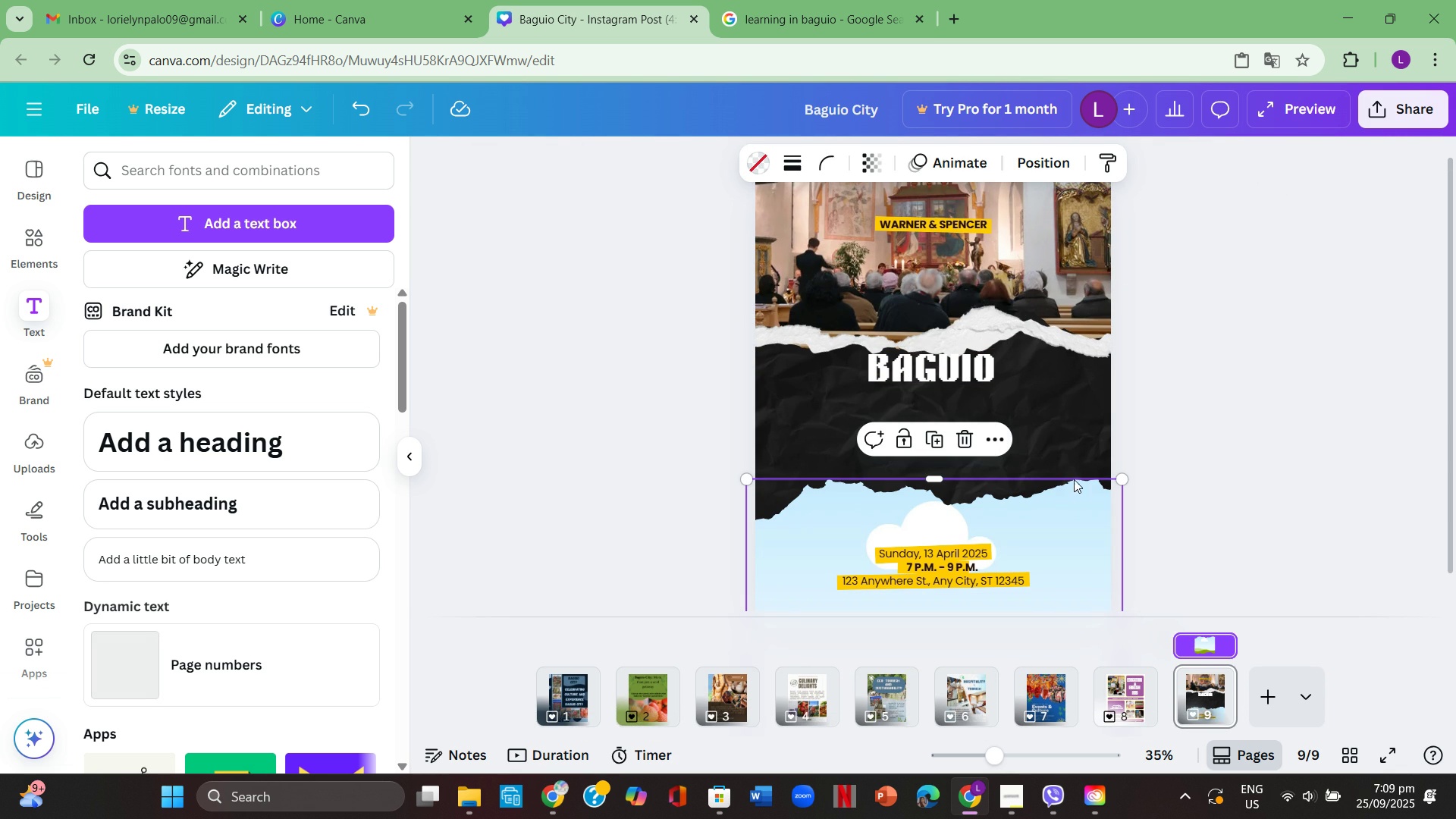 
left_click([1253, 396])